 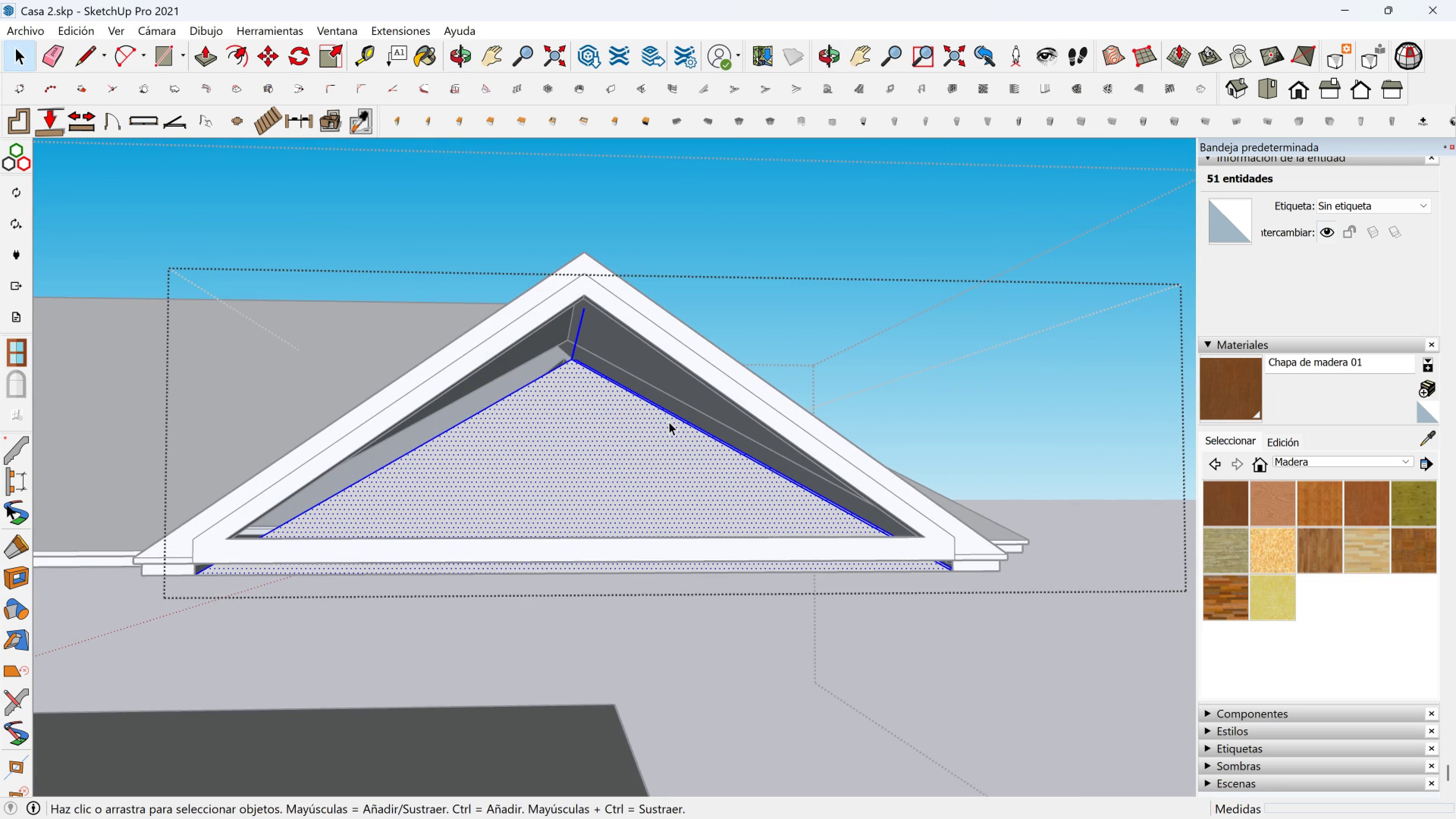 
key(M)
 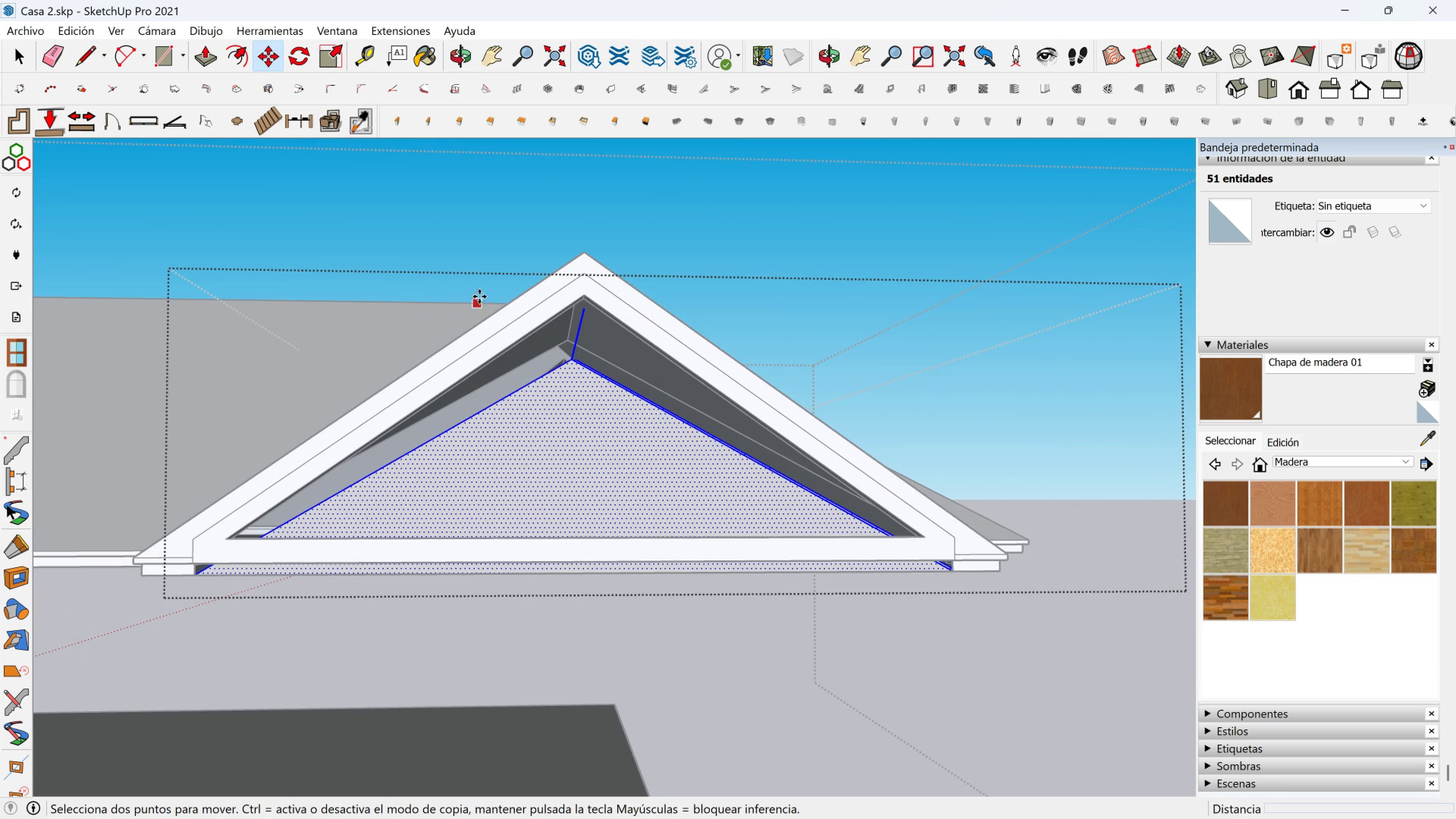 
scroll: coordinate [606, 301], scroll_direction: up, amount: 4.0
 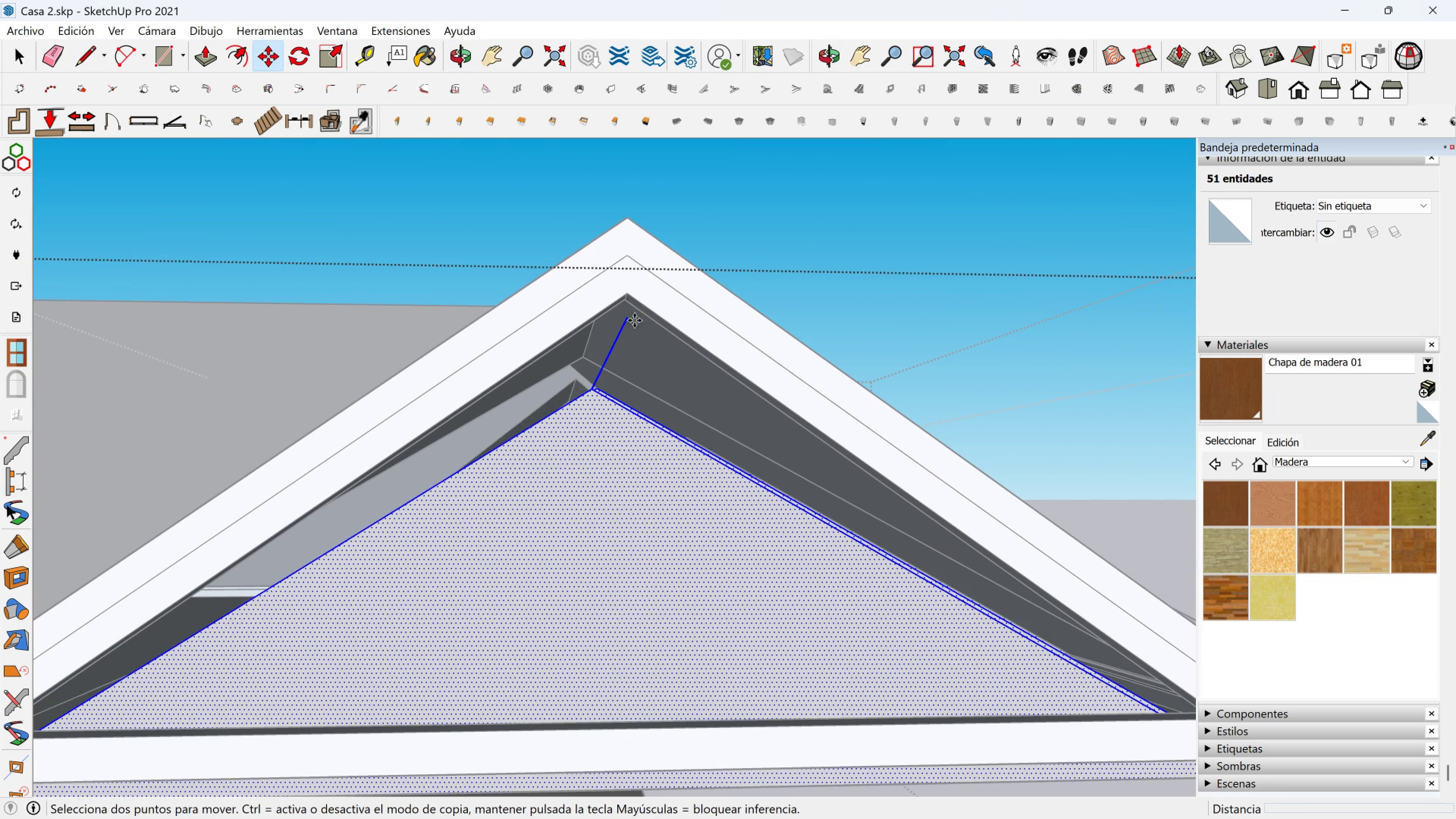 
left_click([634, 320])
 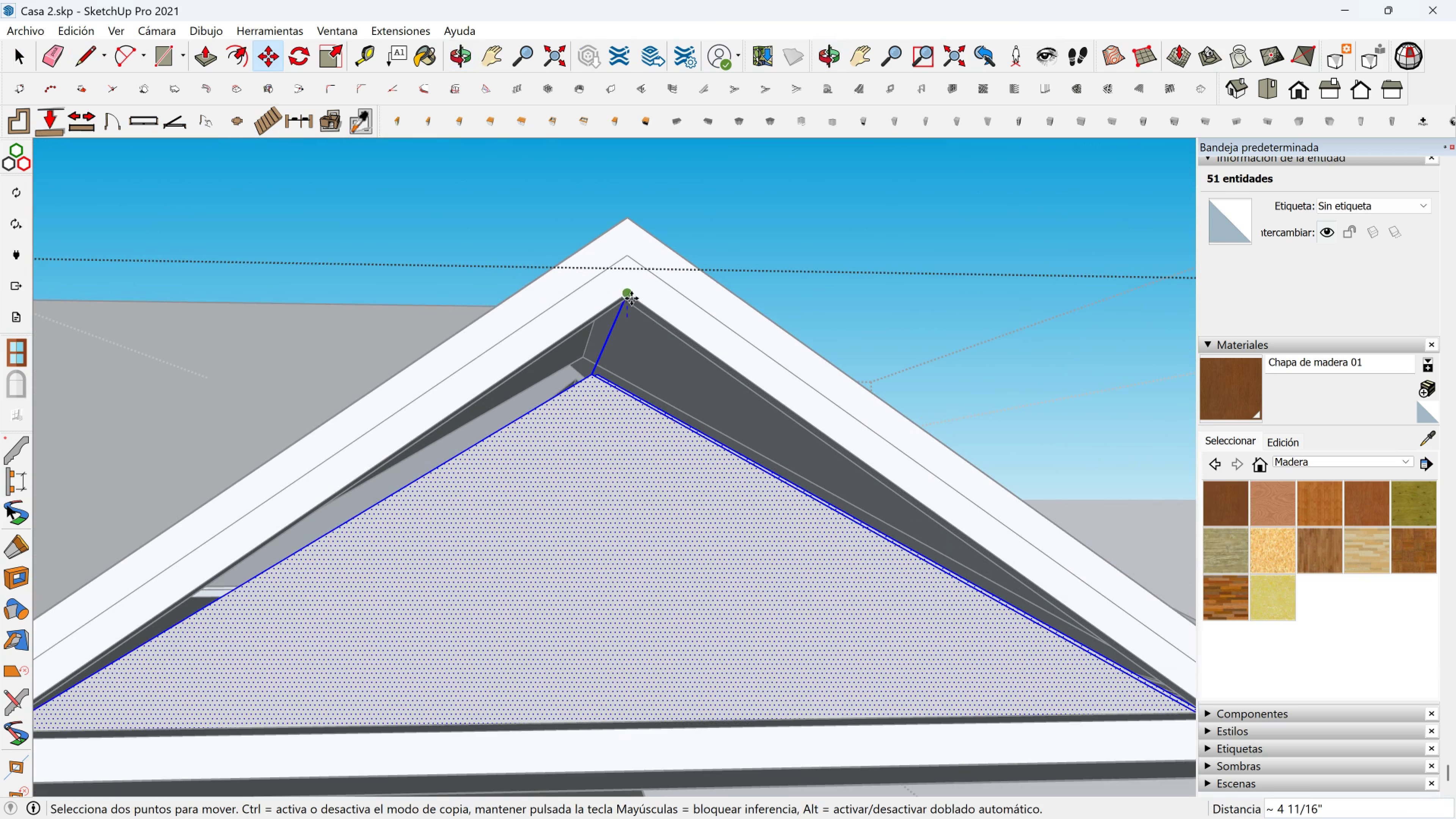 
left_click([631, 298])